 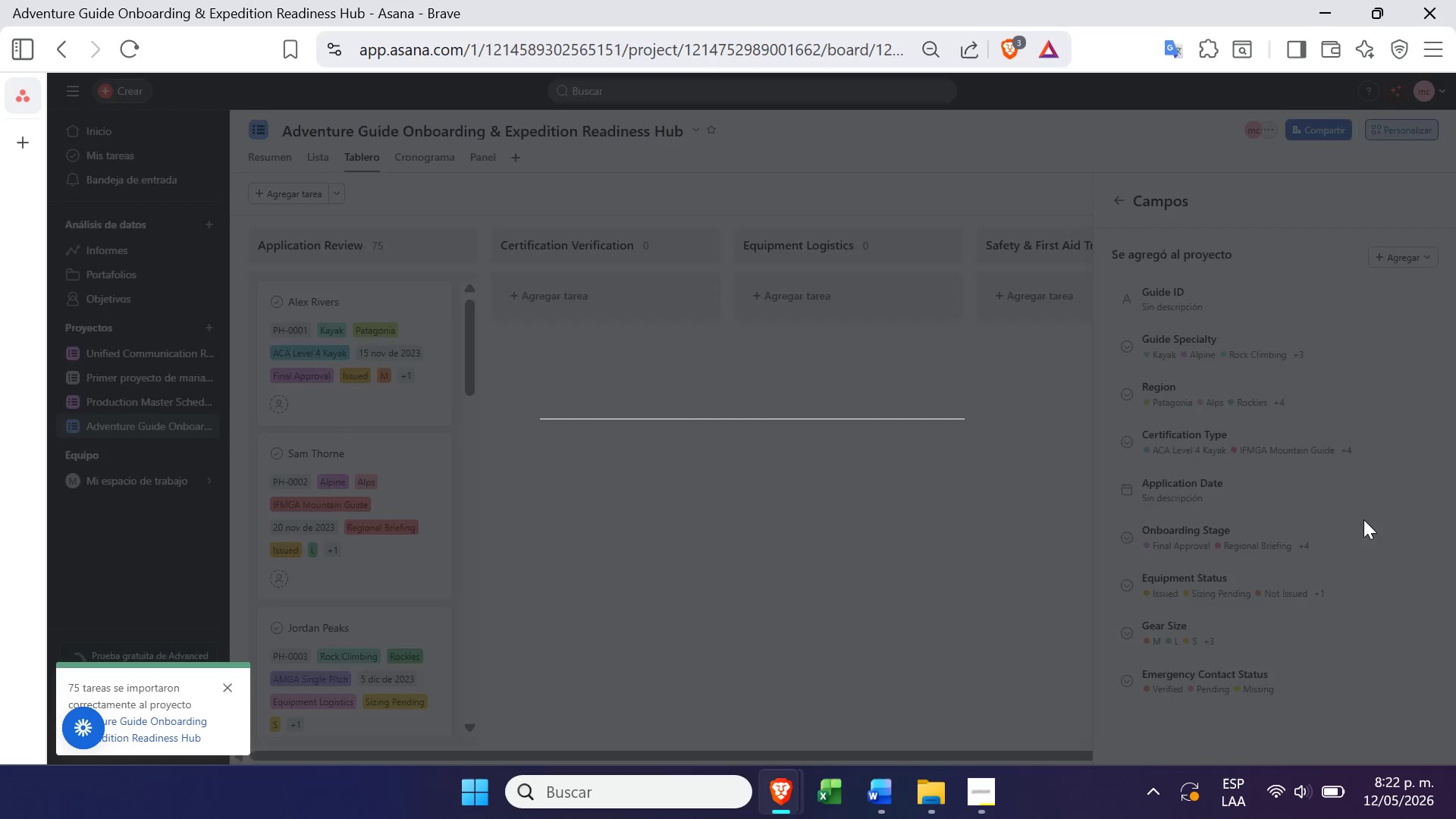 
left_click([938, 174])
 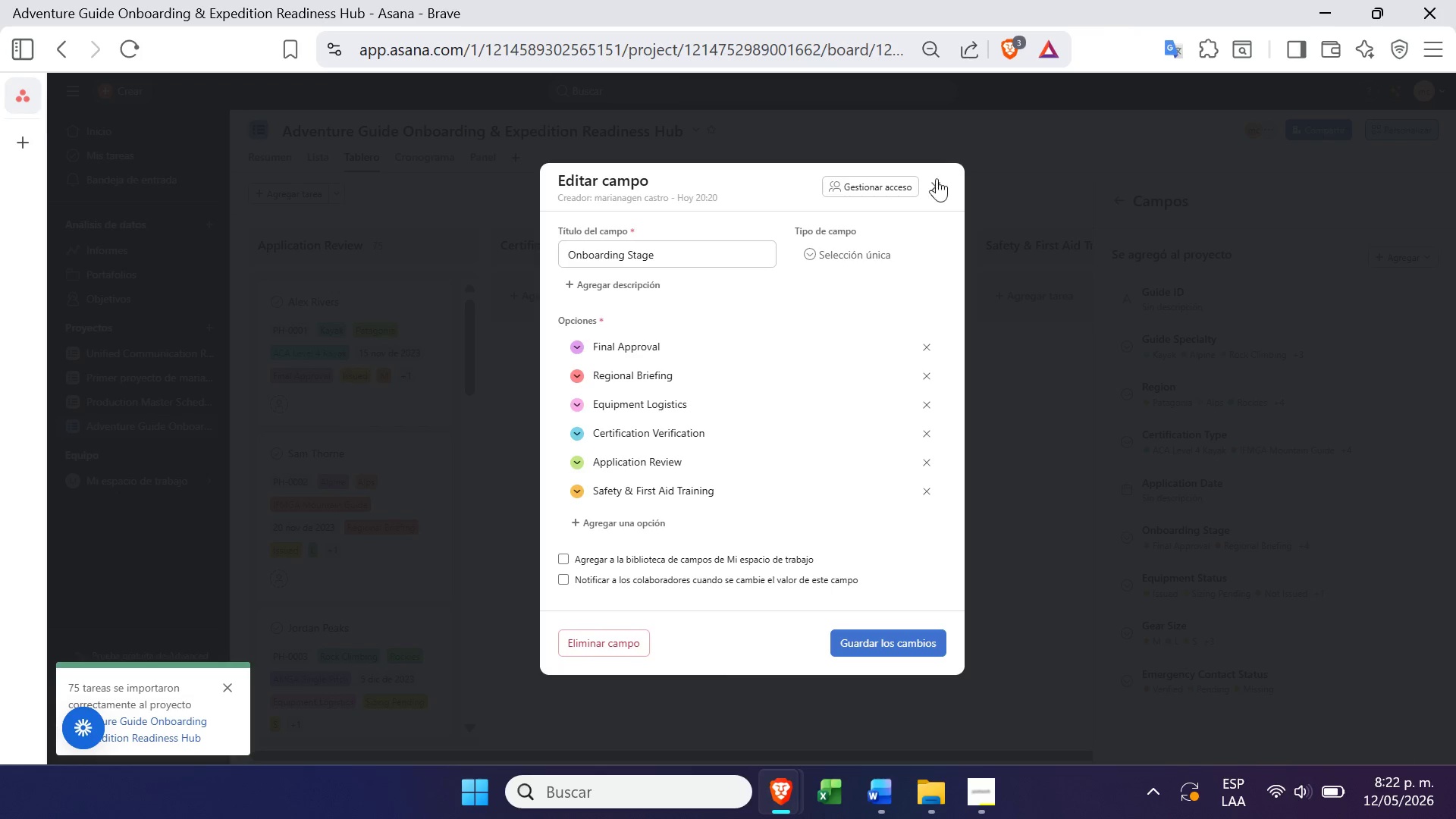 
left_click([934, 183])
 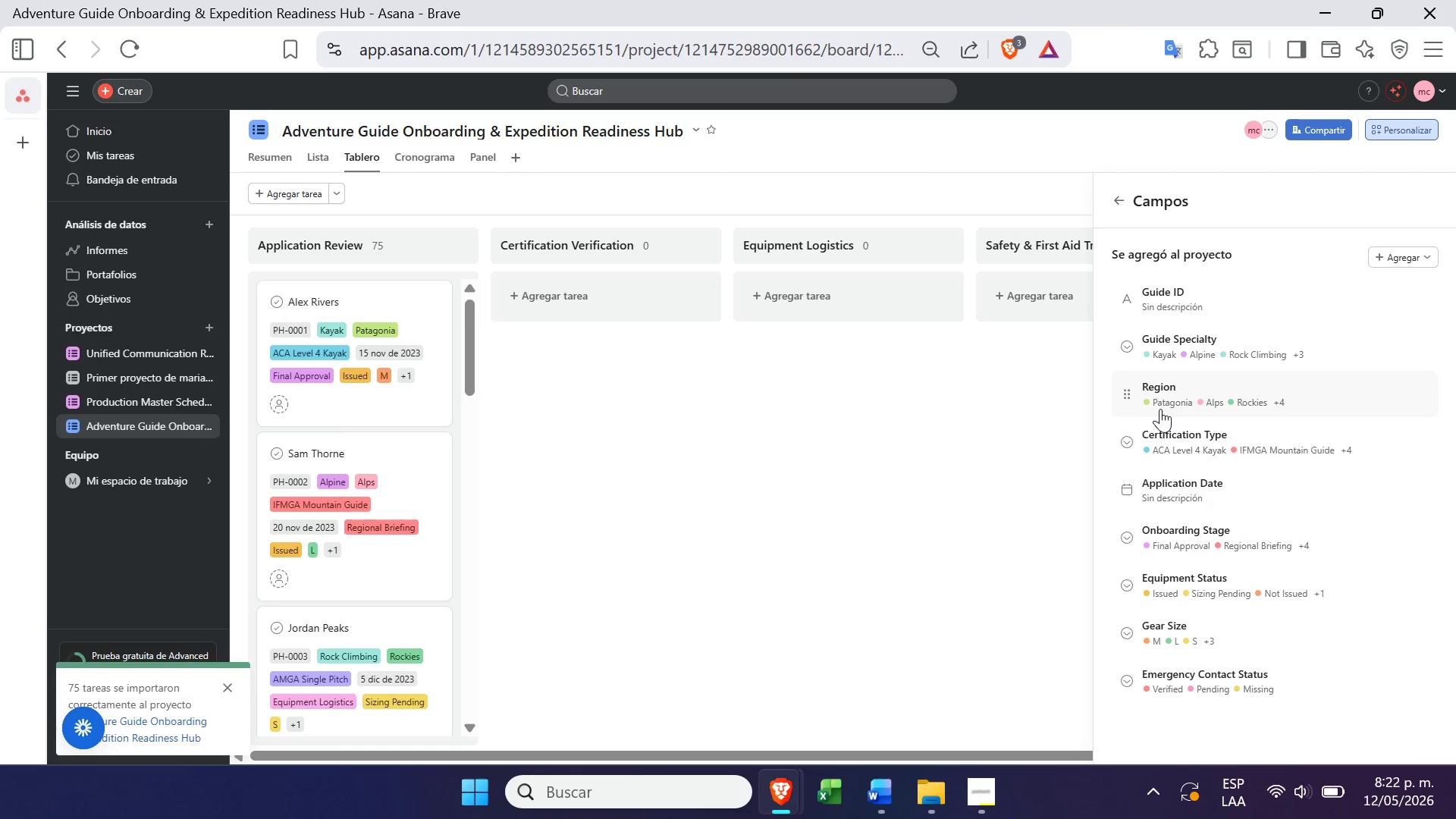 
wait(49.78)
 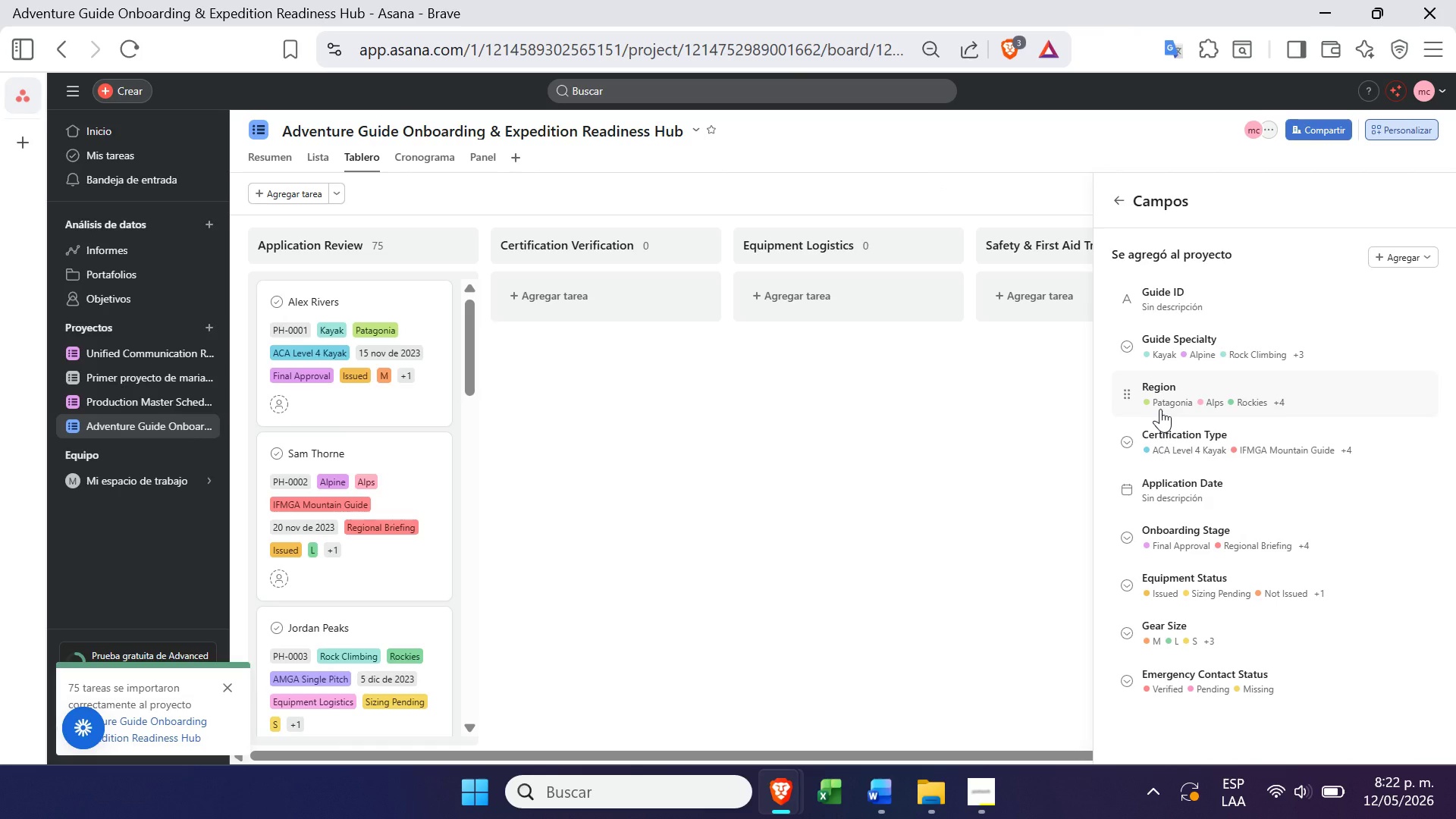 
left_click([985, 785])